 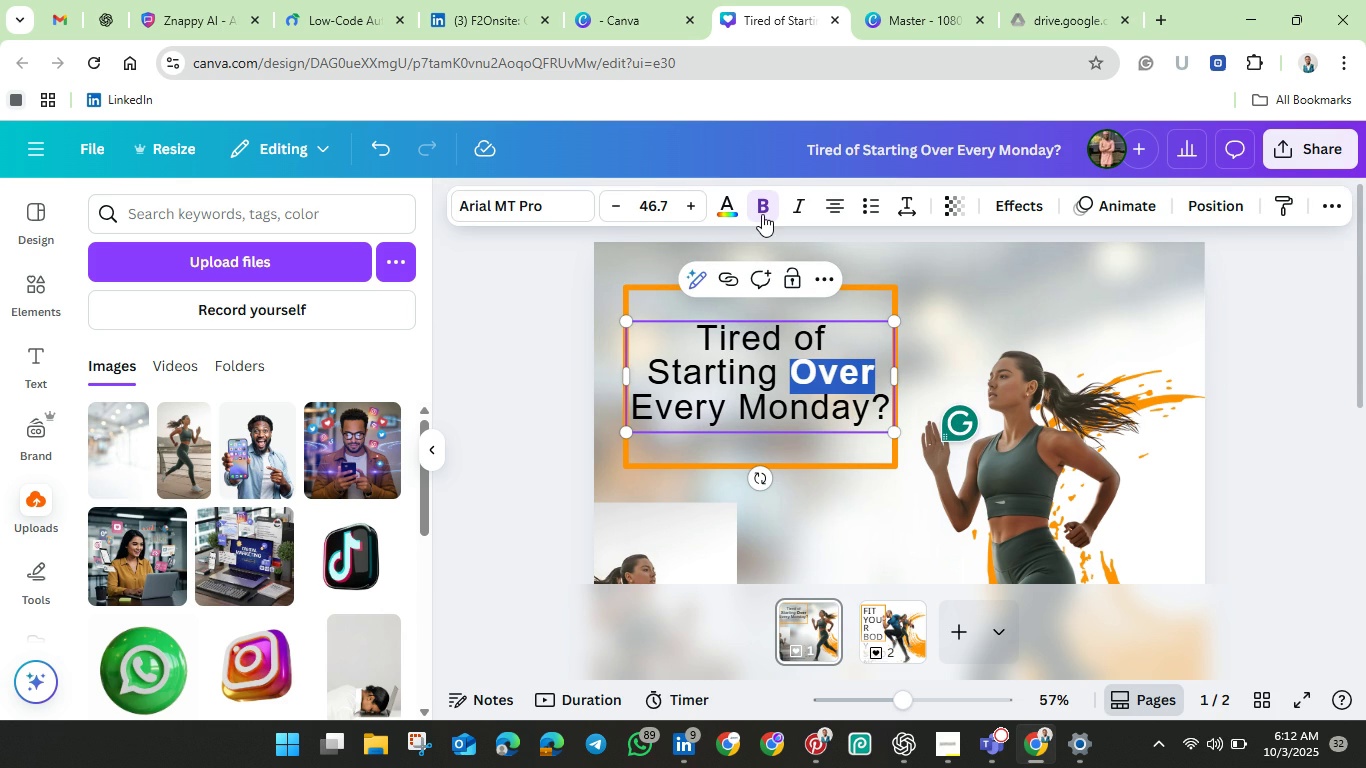 
left_click([722, 214])
 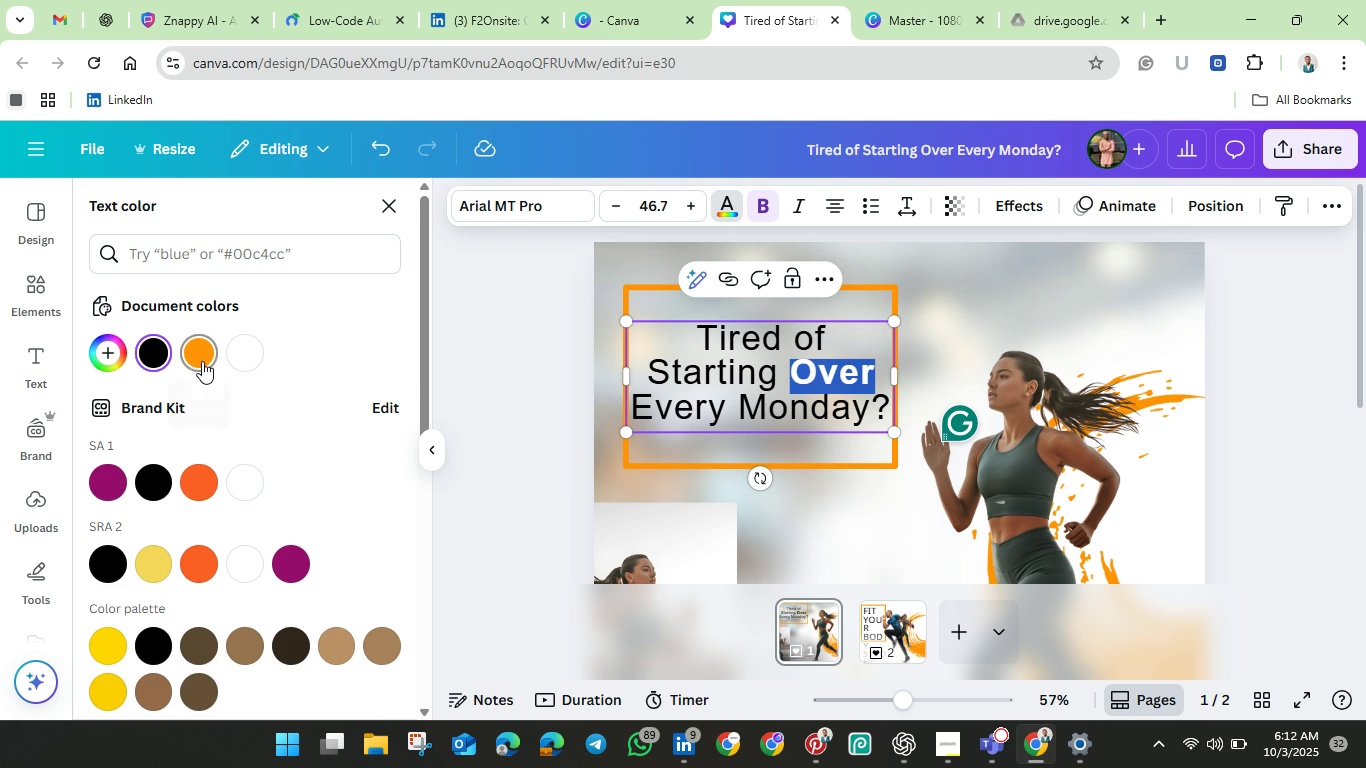 
left_click([202, 361])
 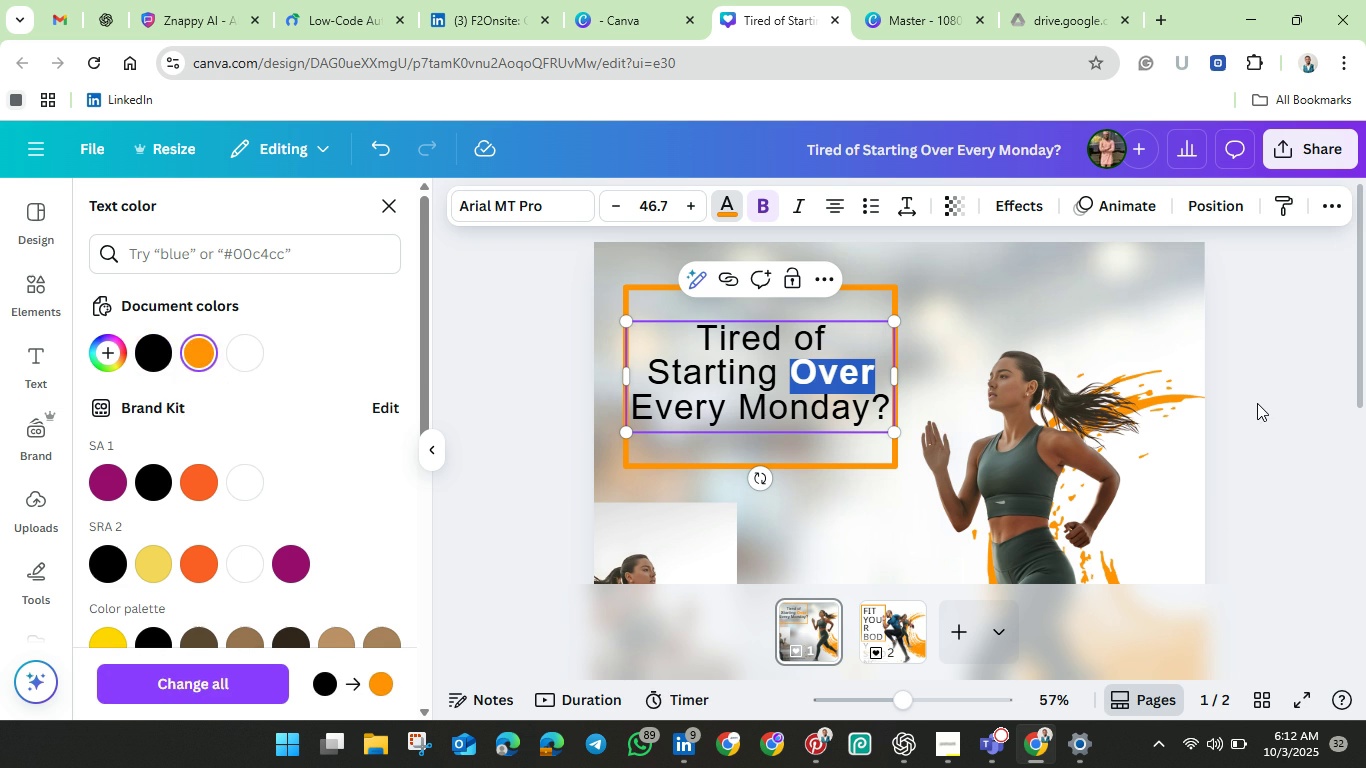 
left_click([1257, 403])
 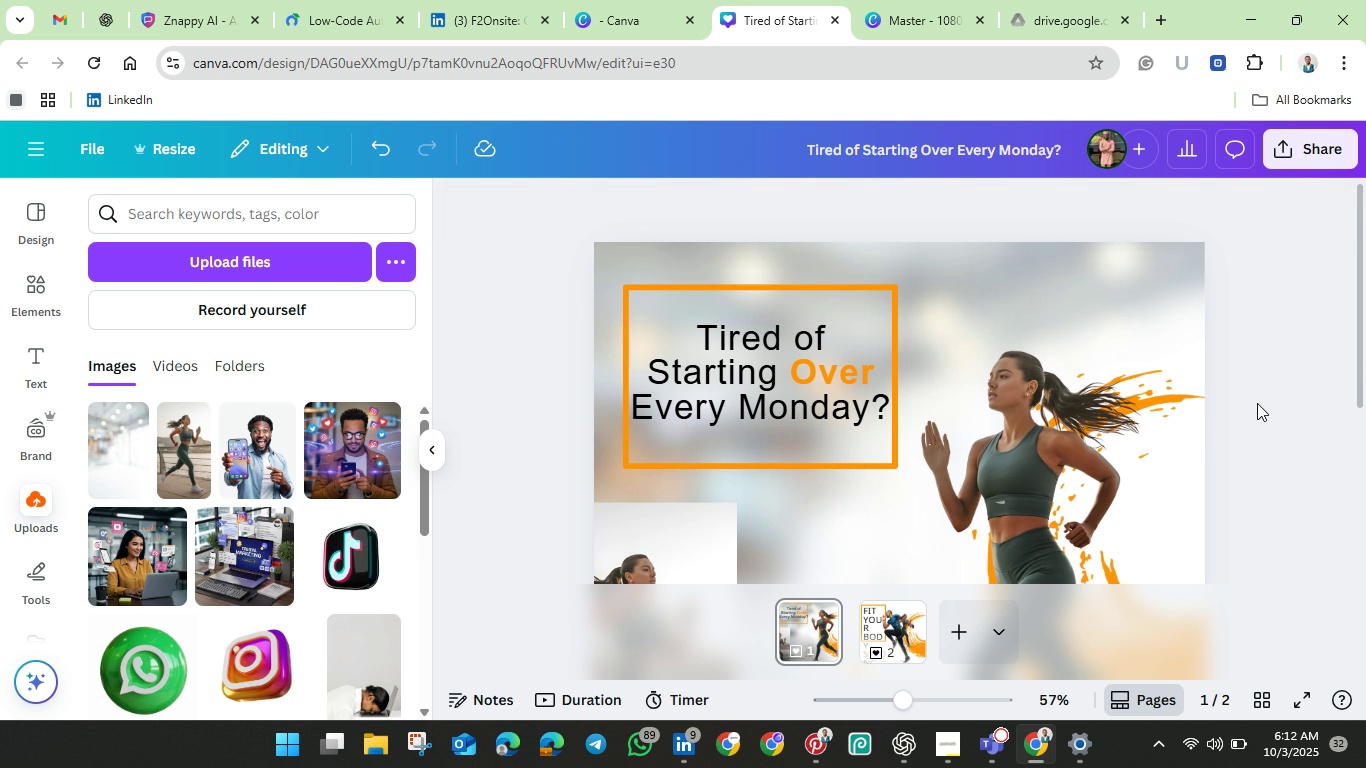 
left_click([1257, 403])
 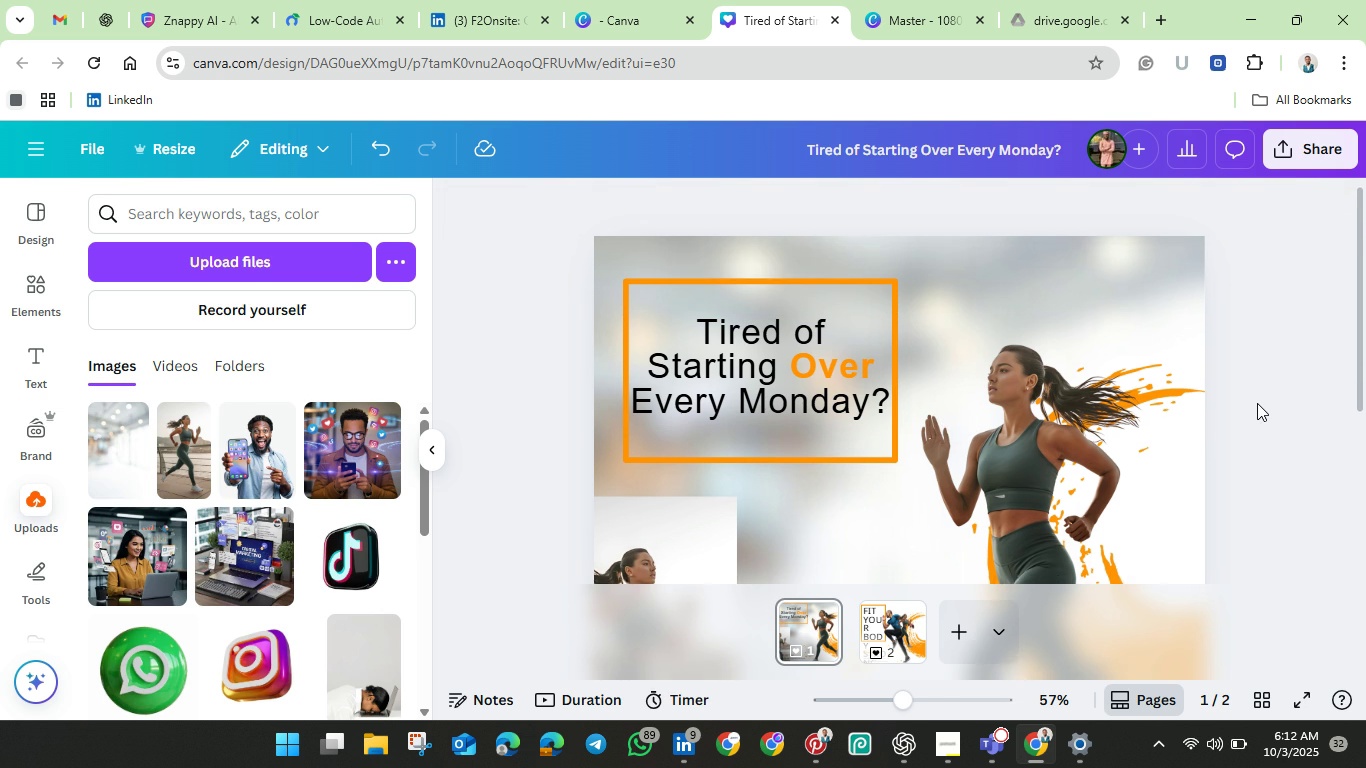 
scroll: coordinate [1257, 403], scroll_direction: down, amount: 1.0
 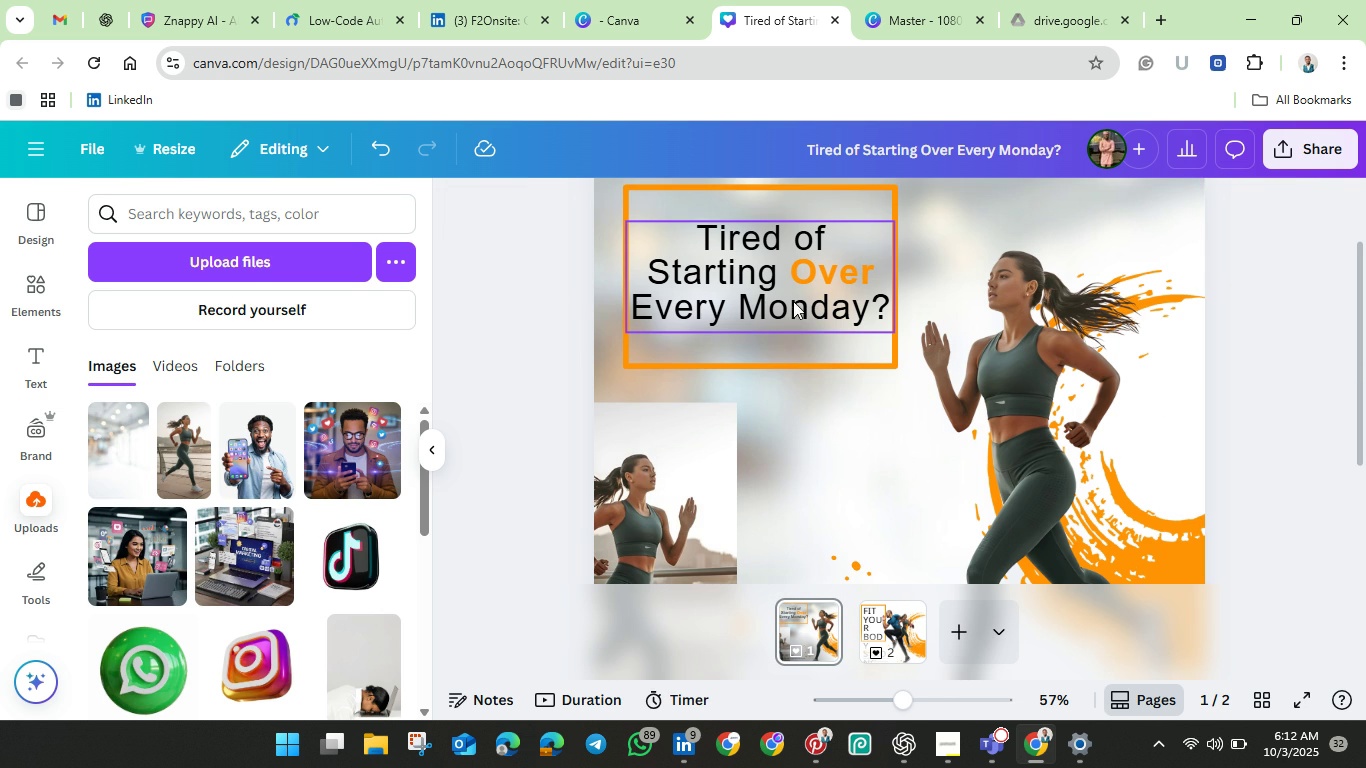 
wait(7.78)
 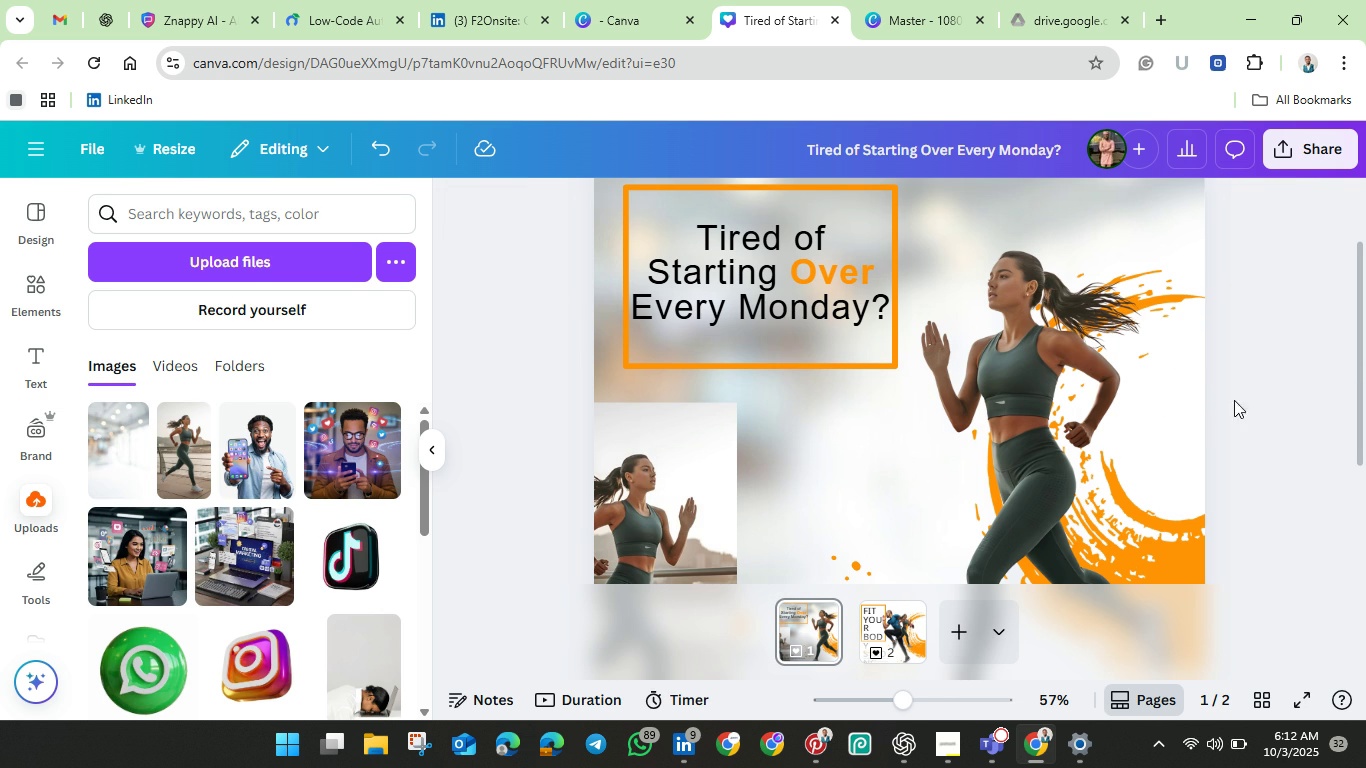 
left_click([779, 239])
 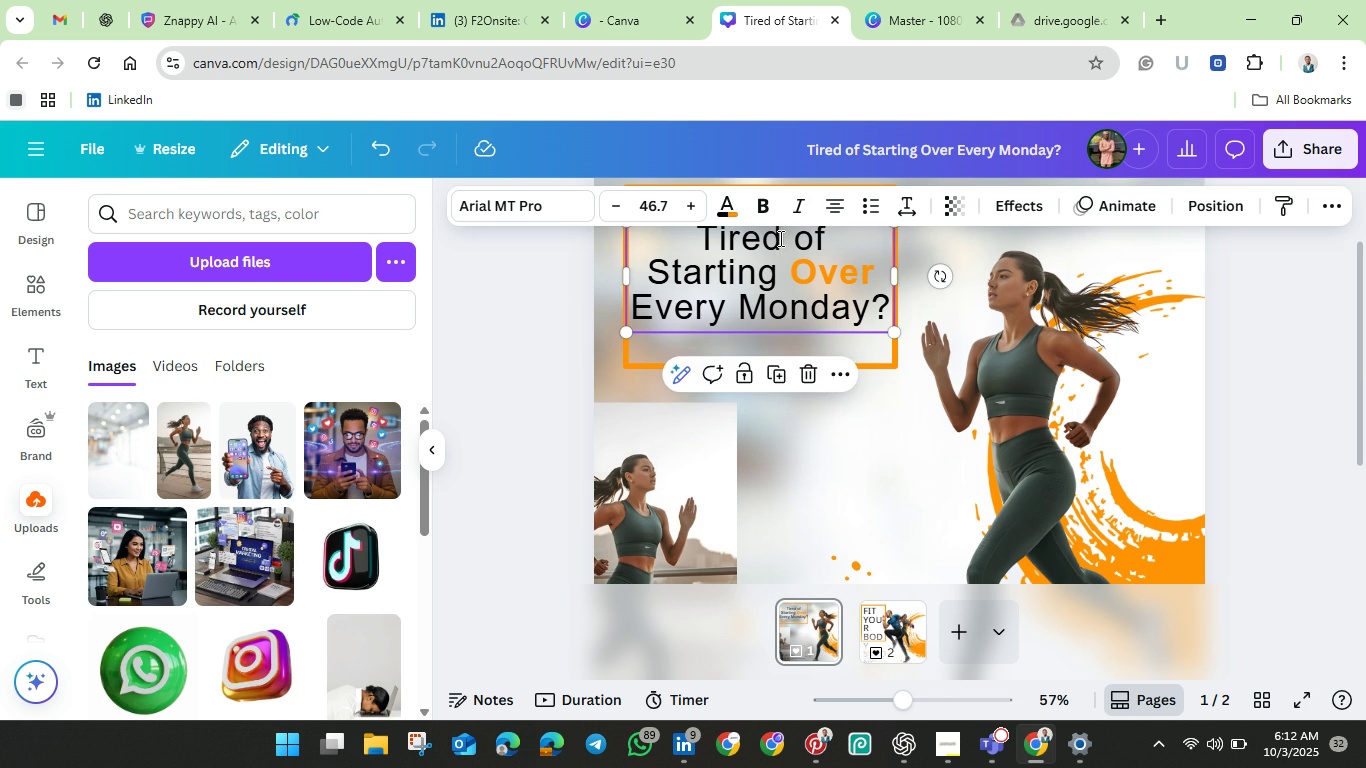 
left_click([779, 238])